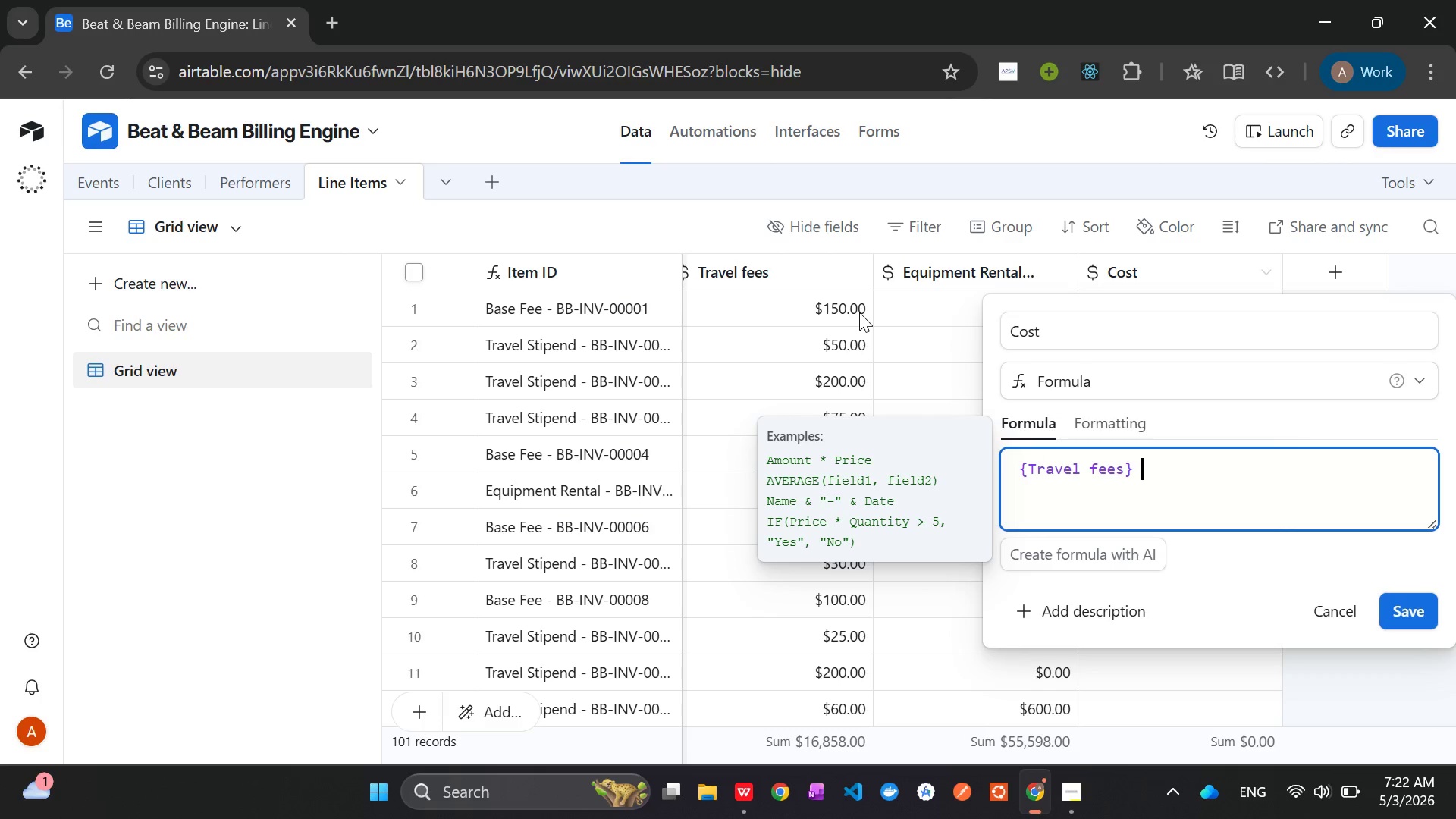 
key(Shift+Equal)
 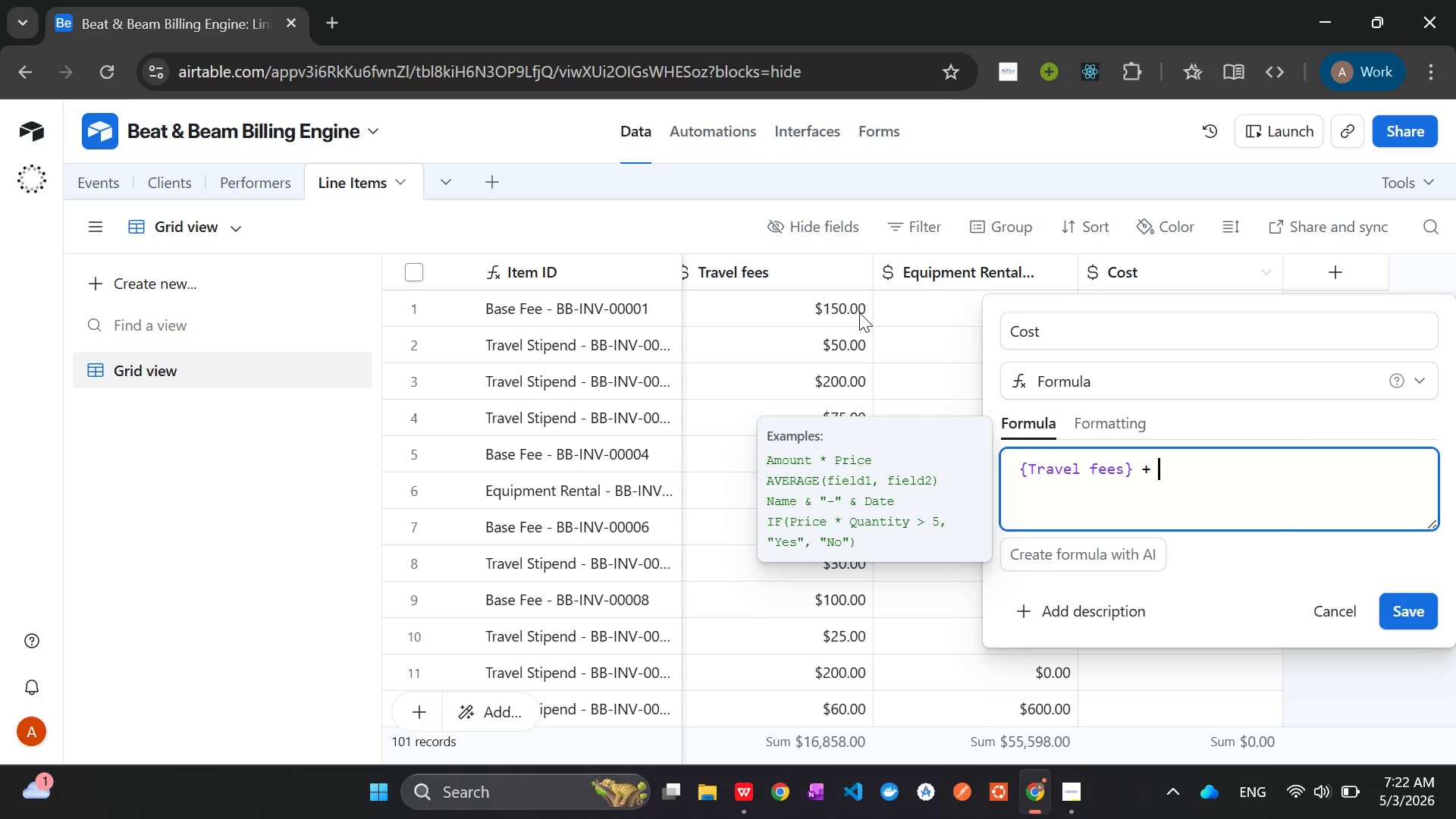 
key(Space)
 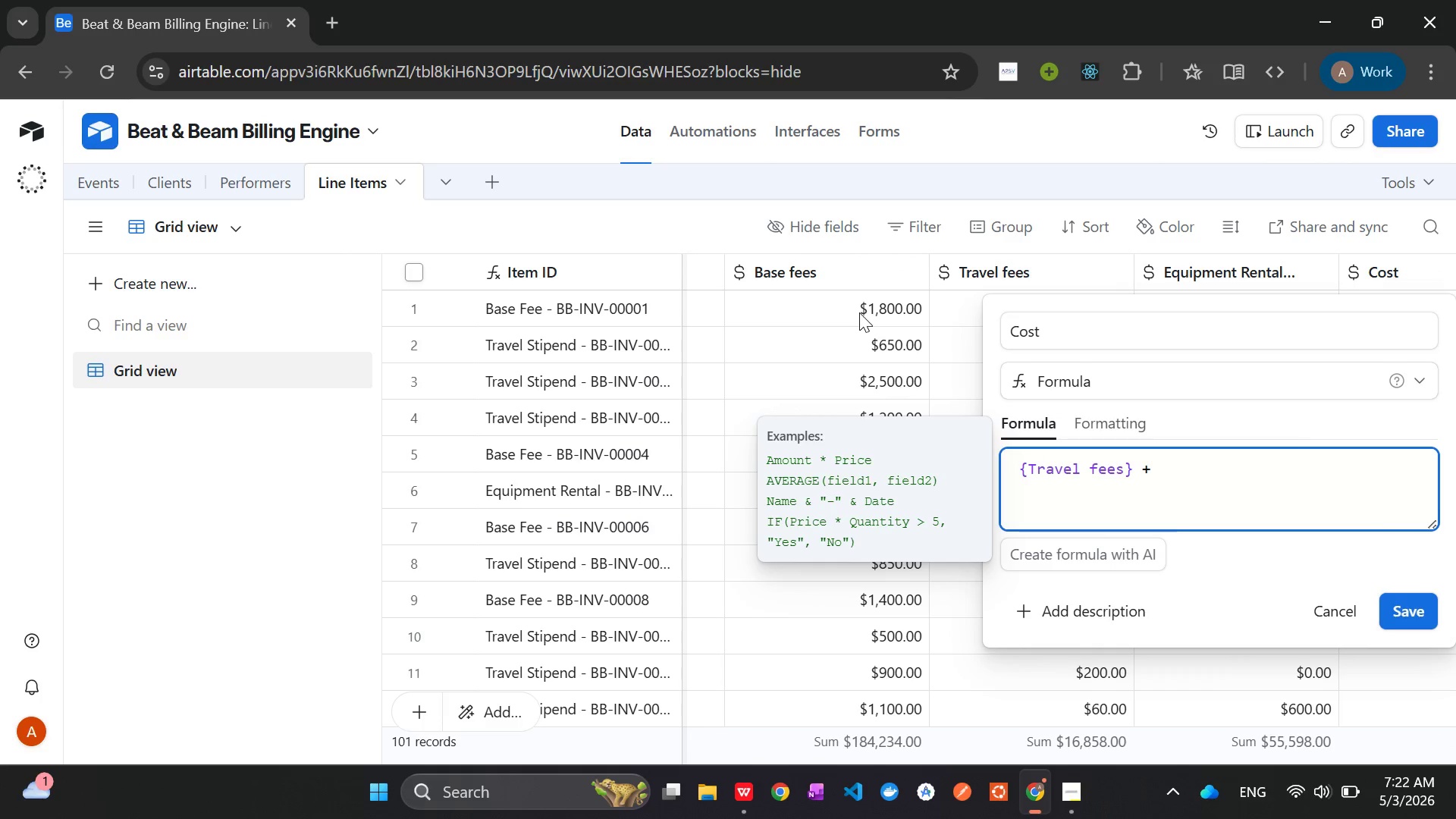 
type({Base )
key(Tab)
 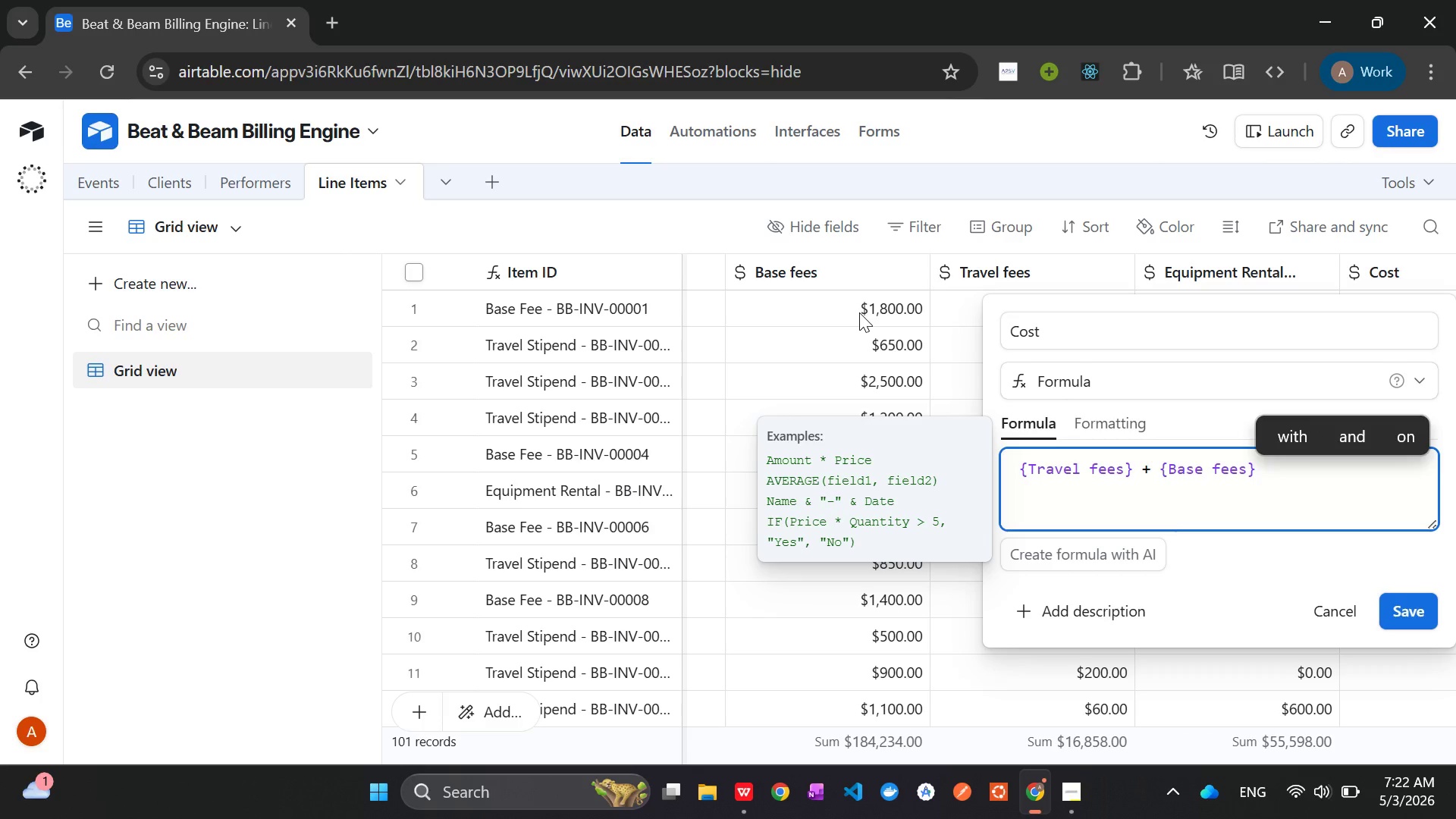 
left_click([1394, 600])
 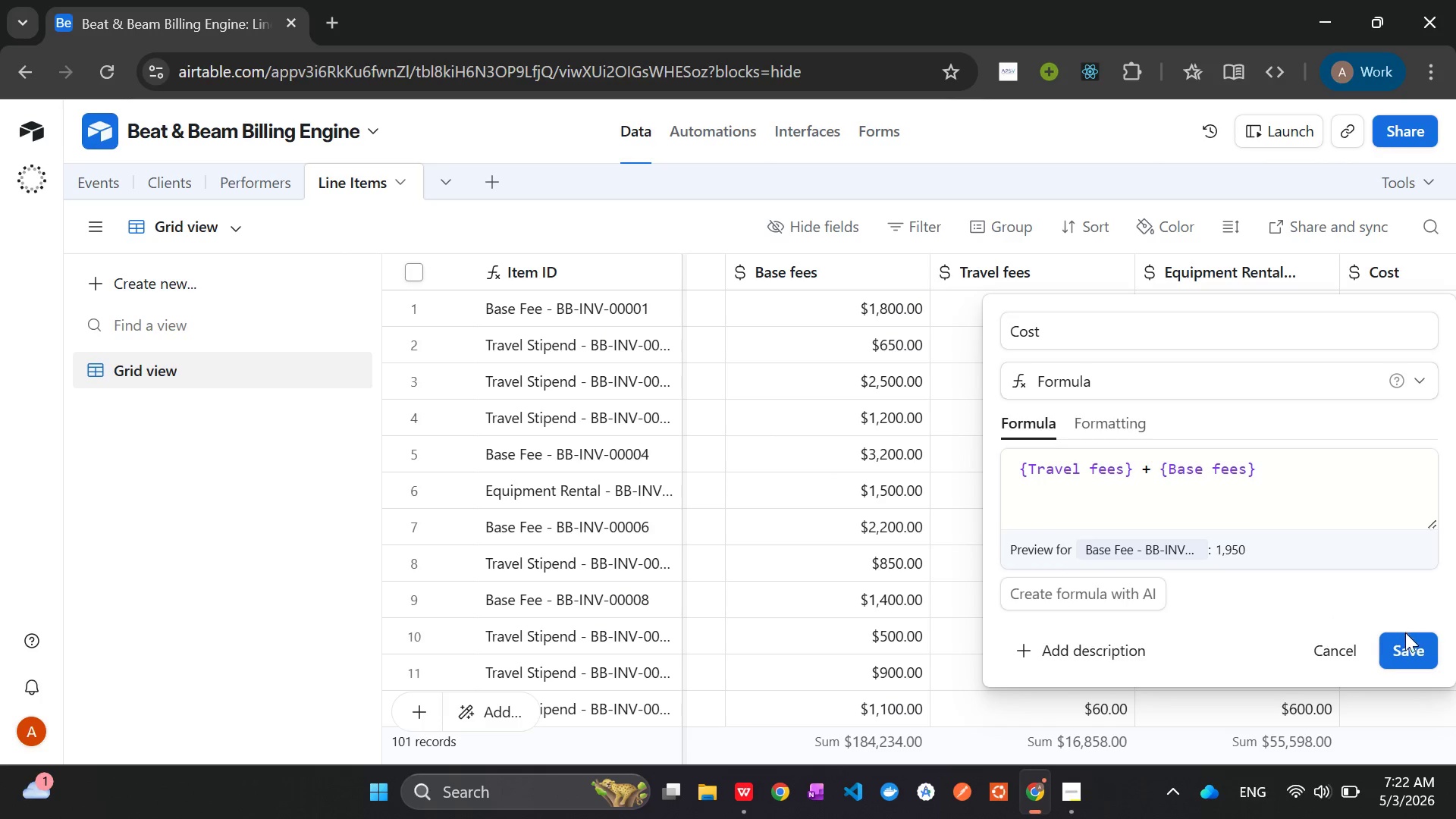 
left_click([1406, 646])
 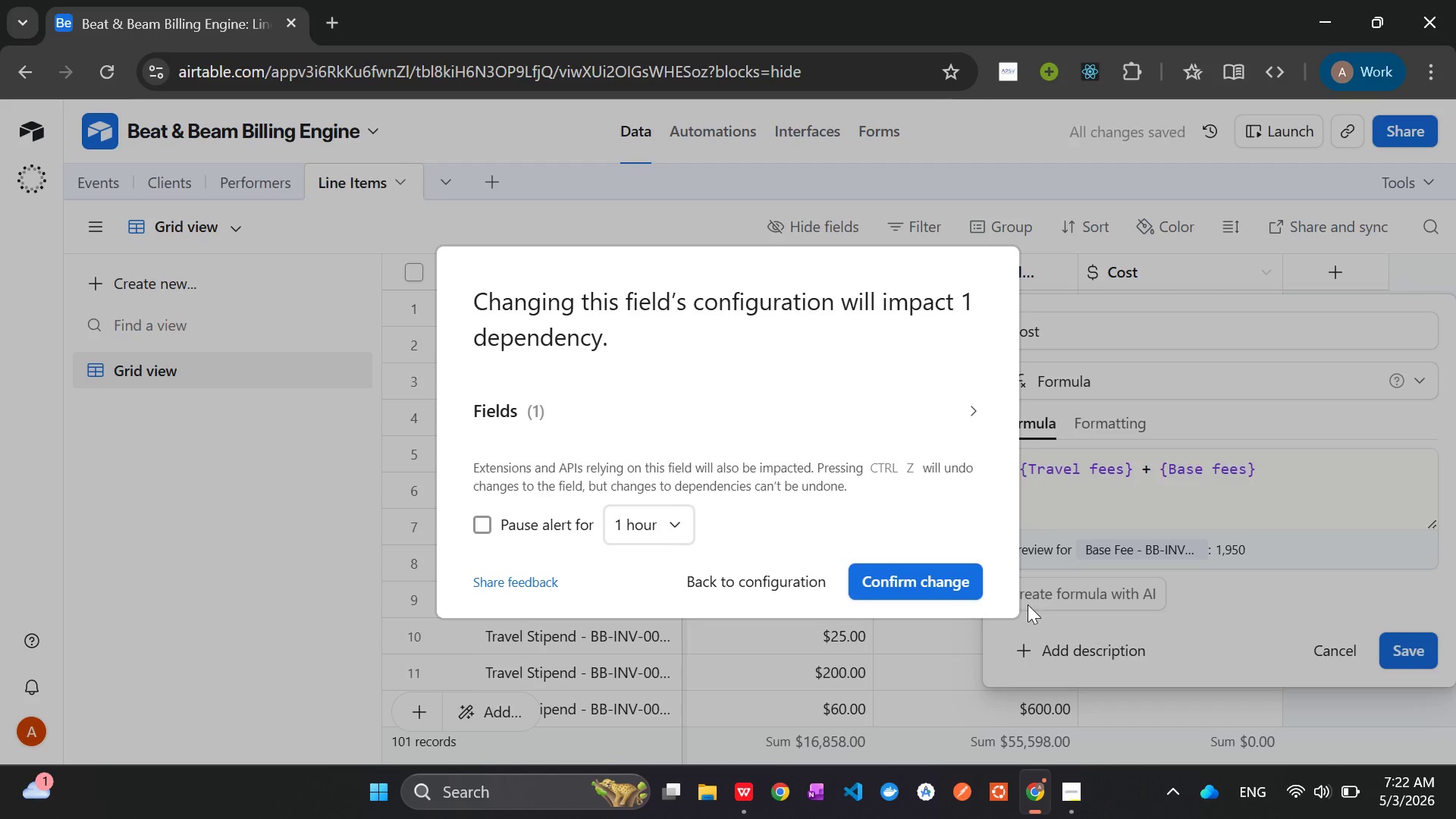 
left_click([940, 576])
 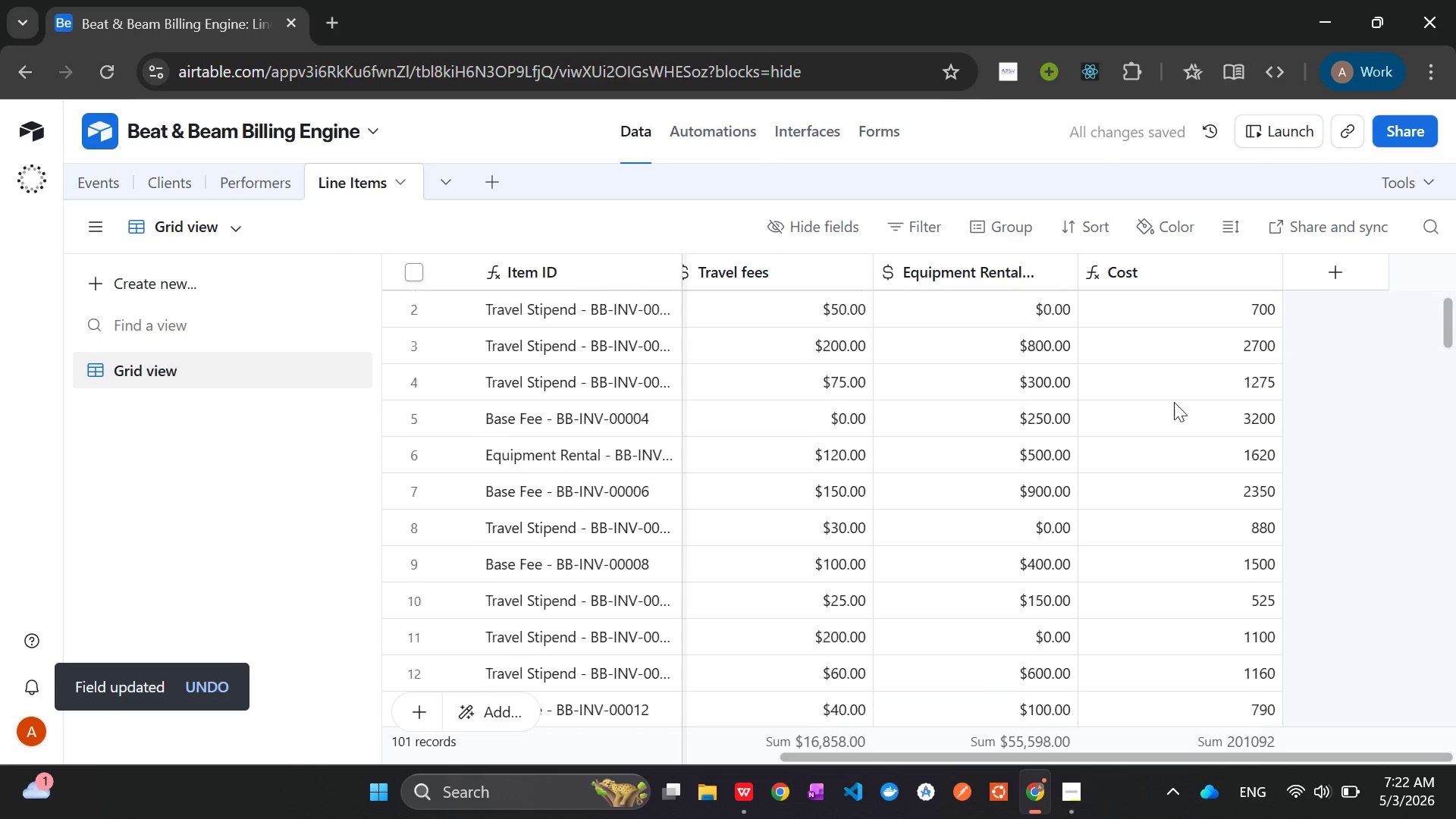 
right_click([1166, 278])
 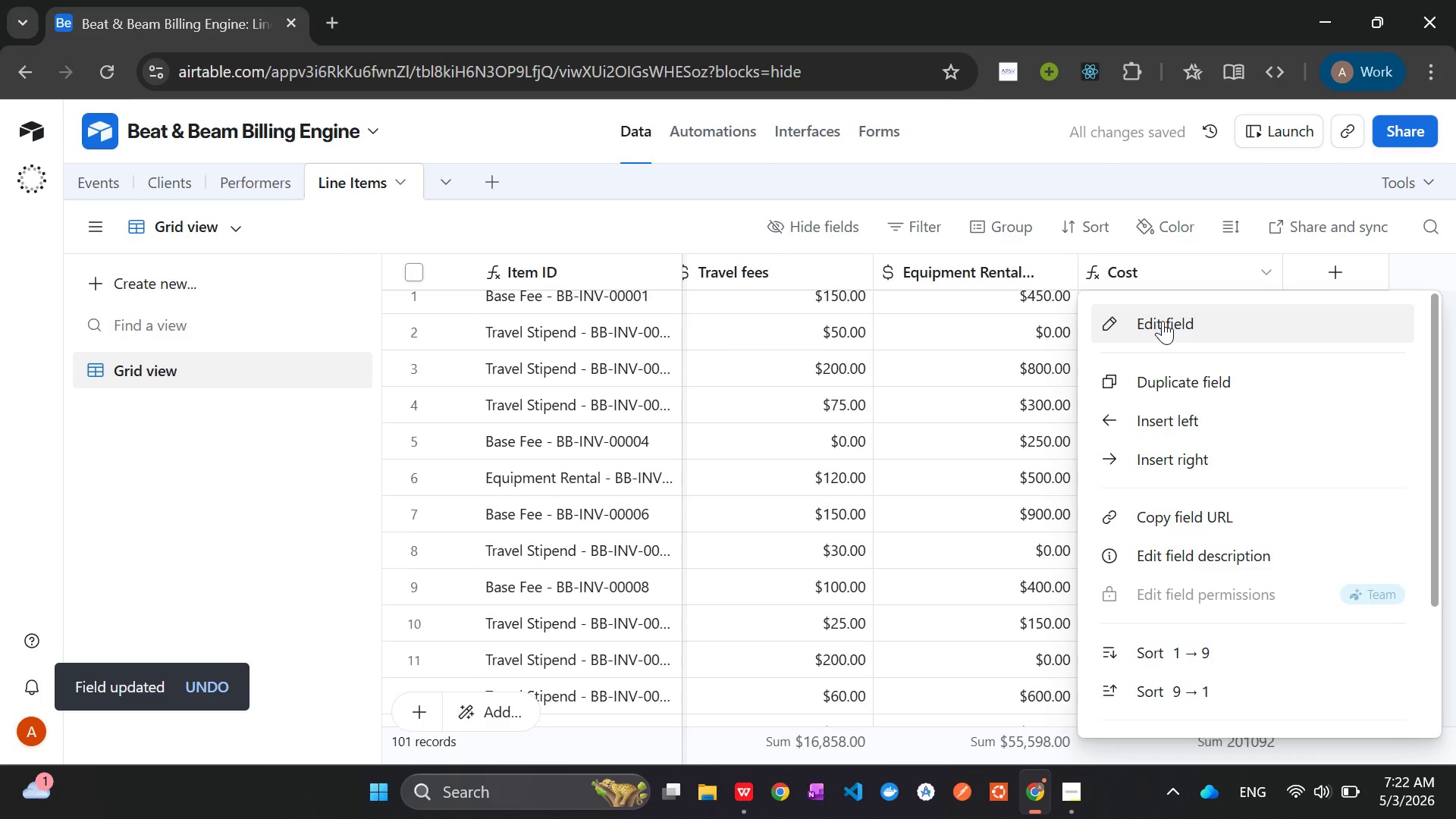 
left_click([1163, 321])
 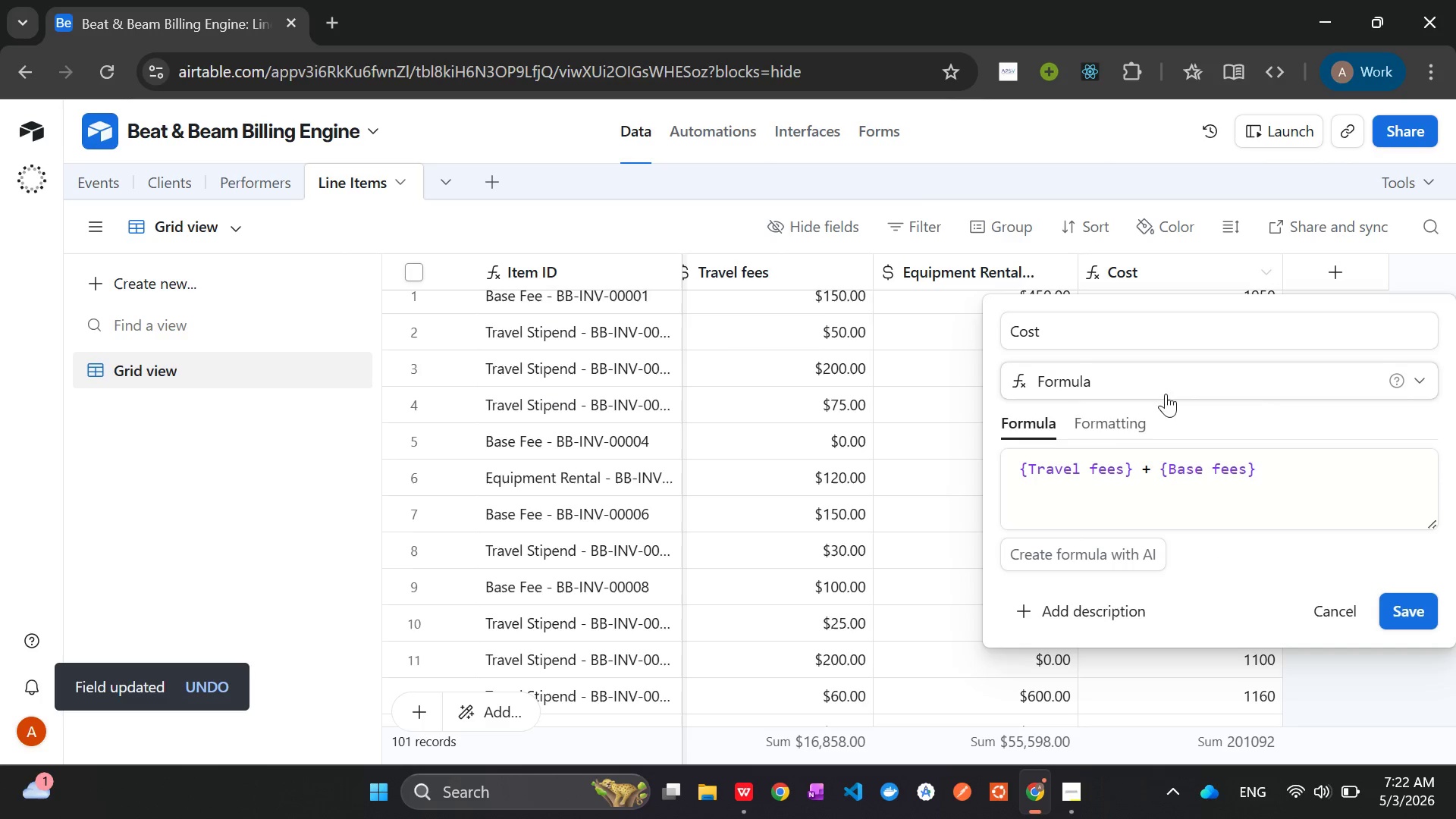 
left_click([1126, 426])
 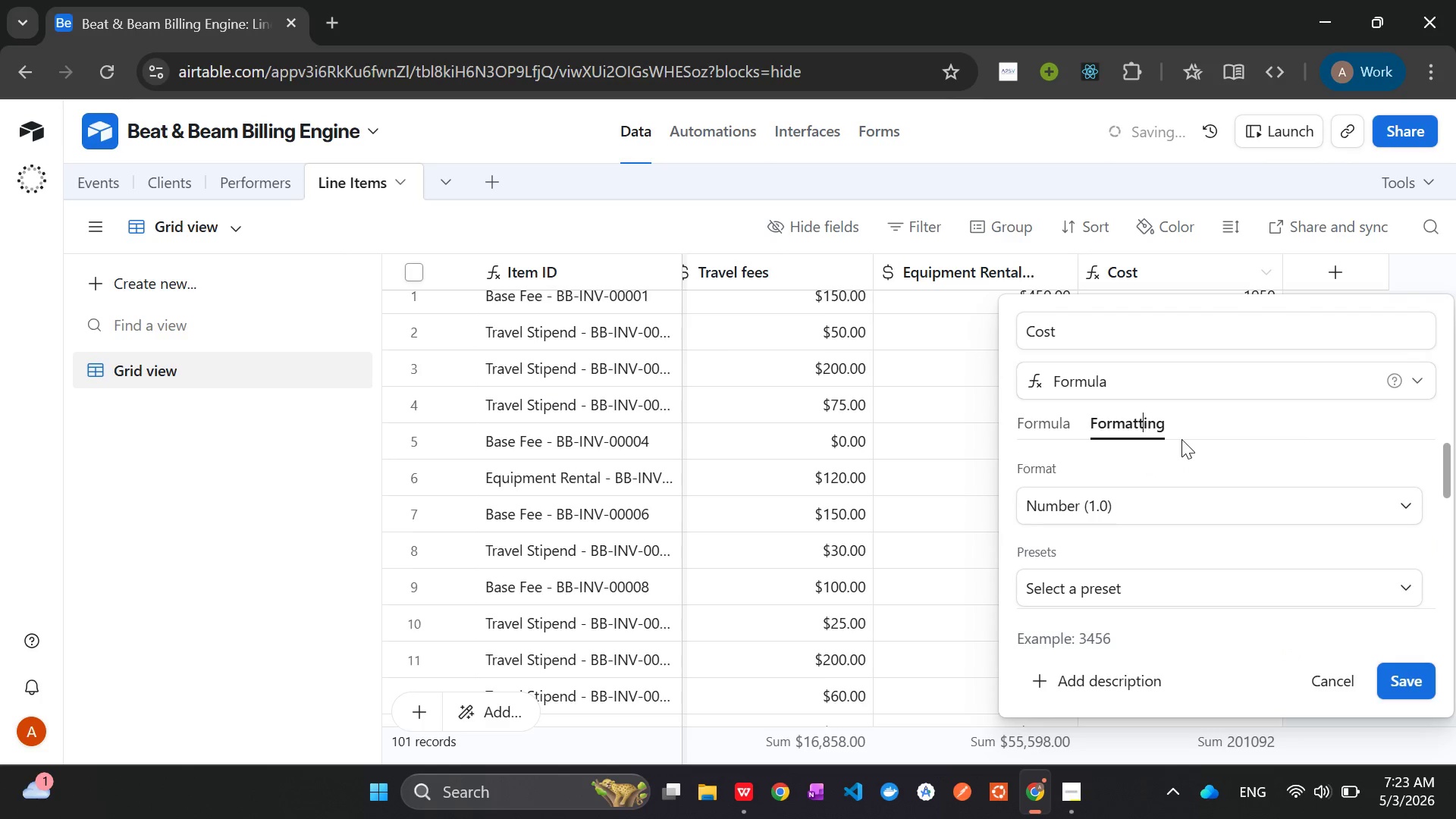 
left_click([1138, 507])
 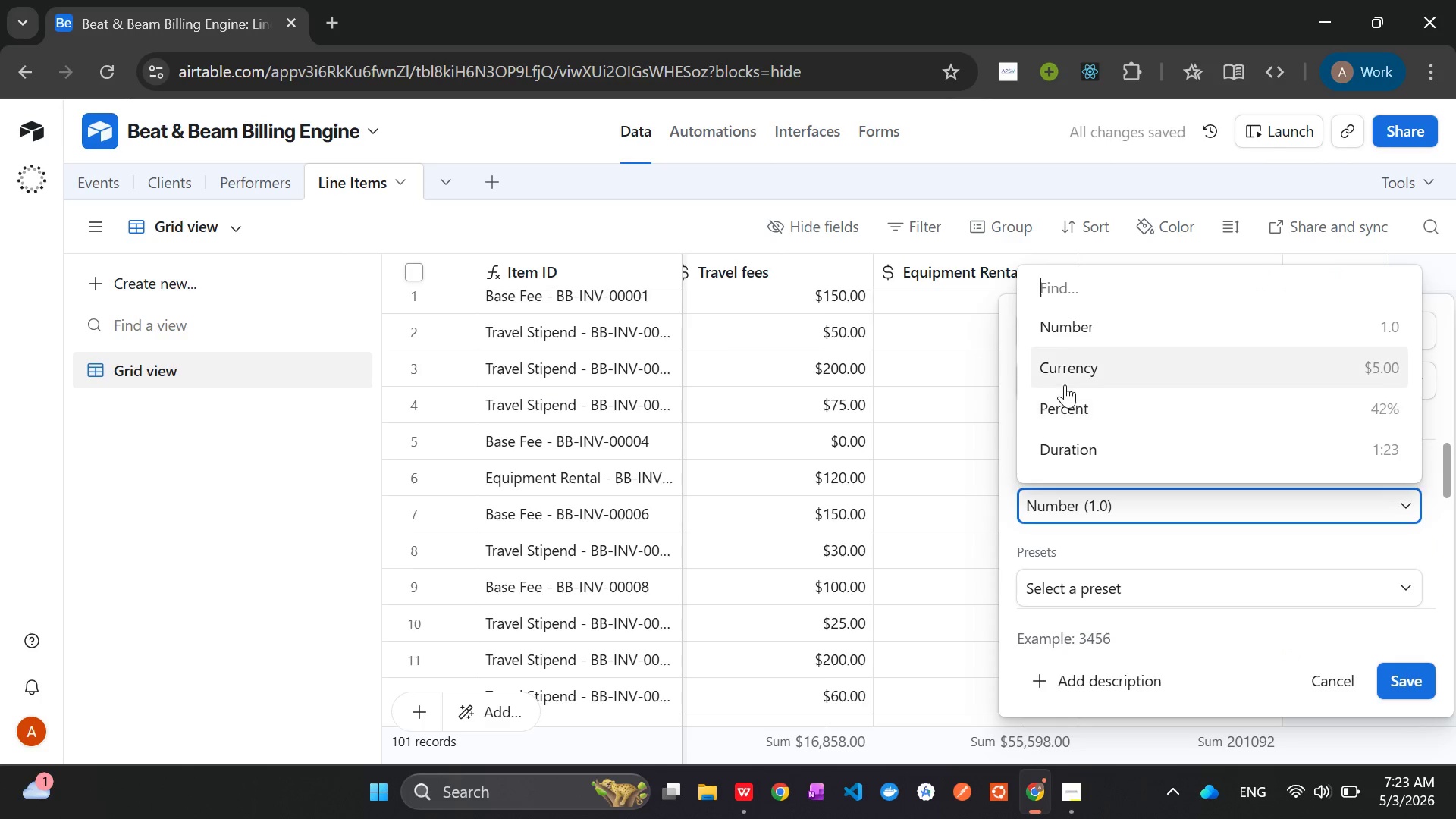 
left_click([1065, 382])
 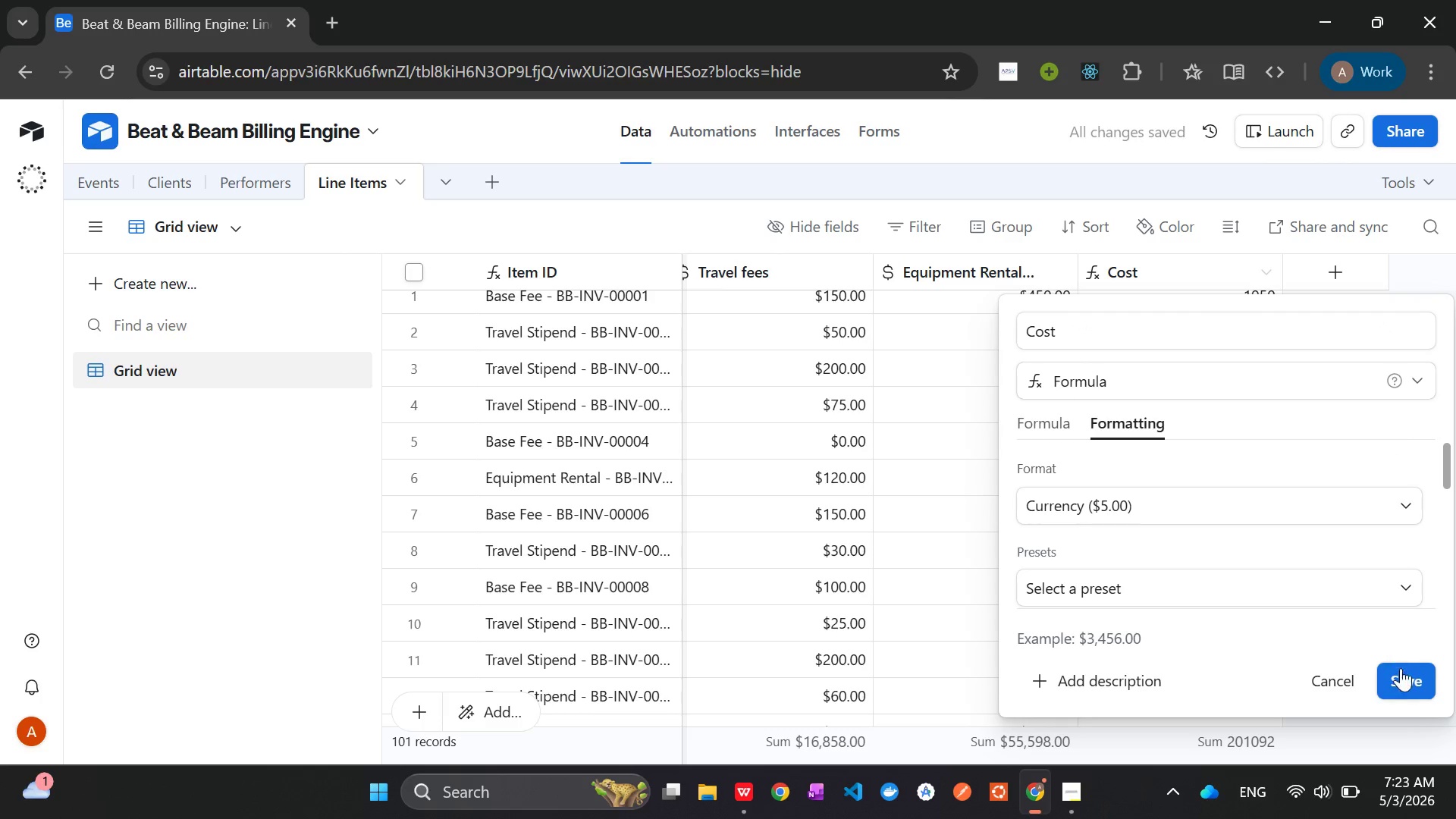 
left_click([1404, 679])
 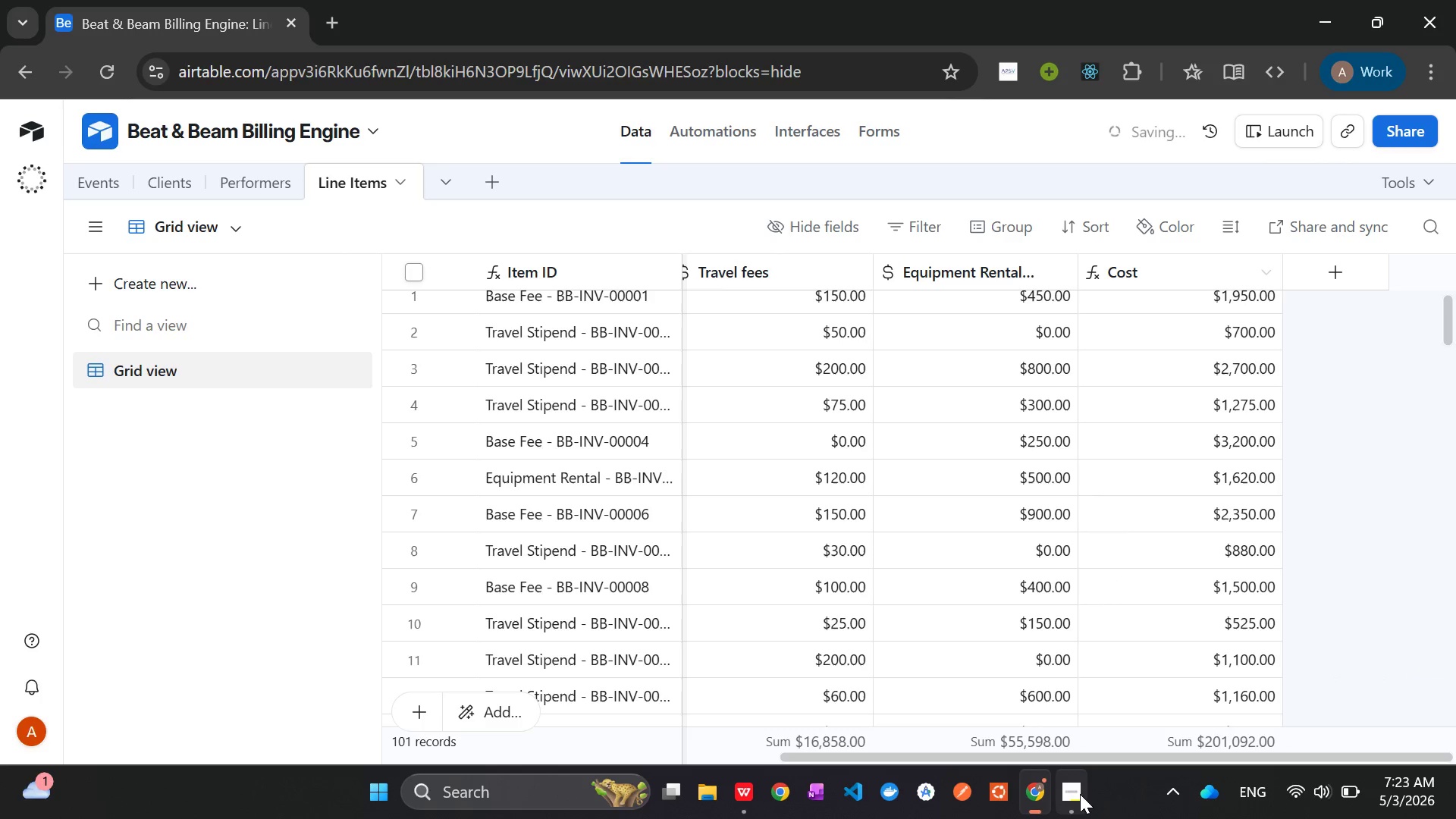 
left_click([1078, 794])